 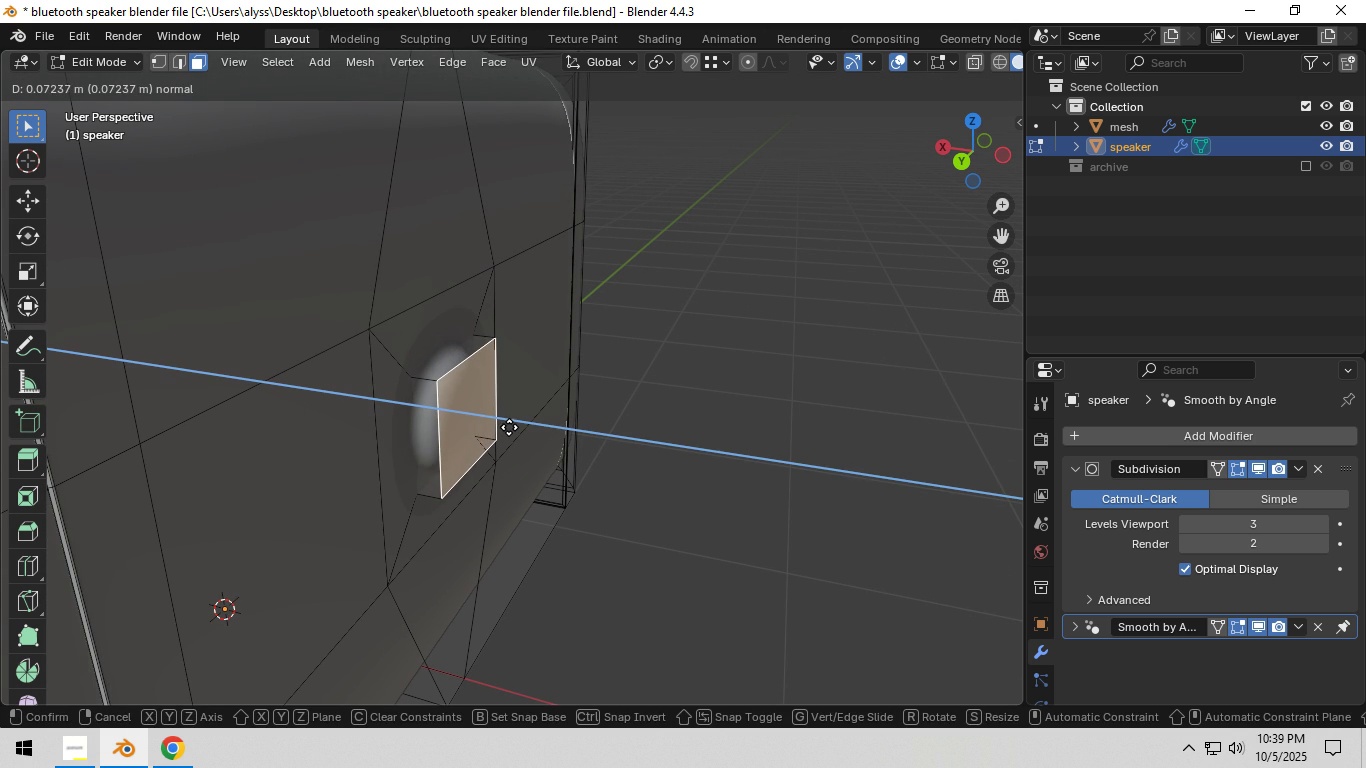 
left_click([505, 427])
 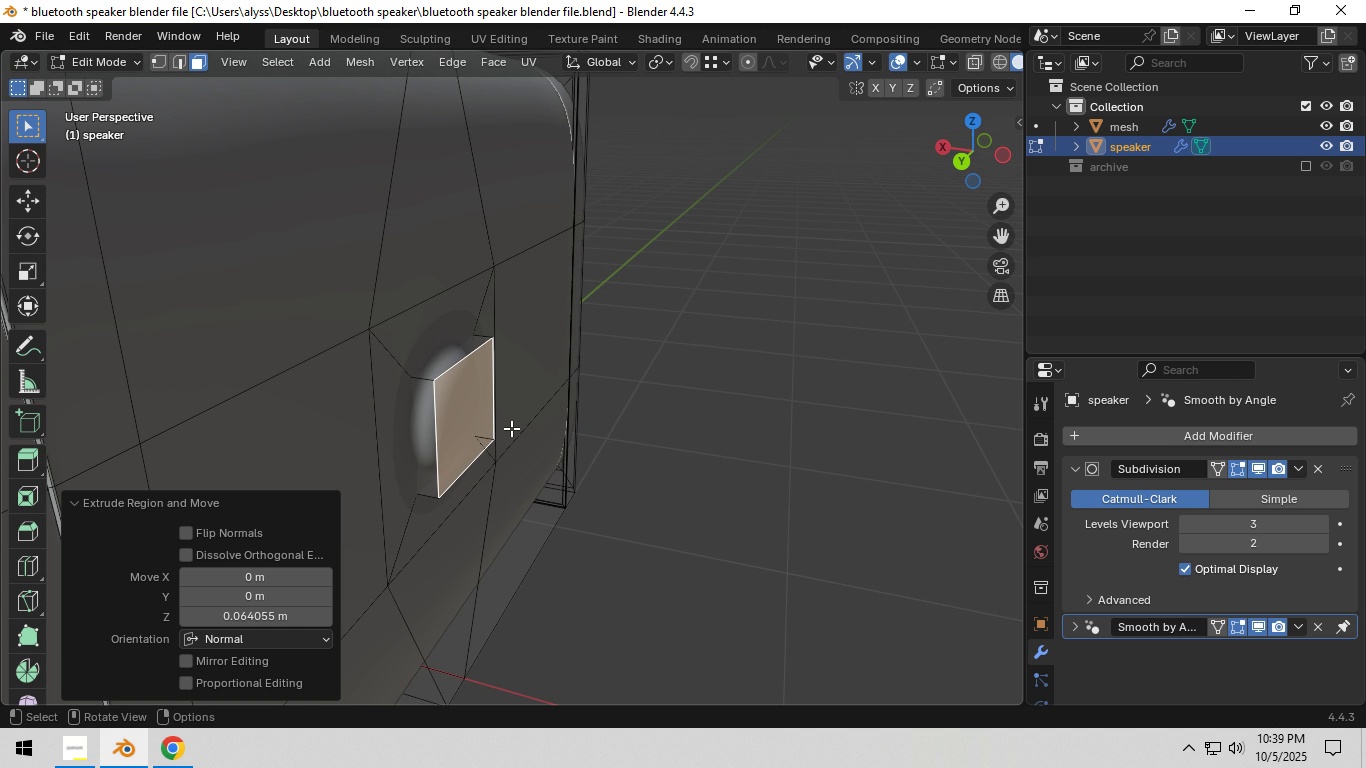 
wait(6.25)
 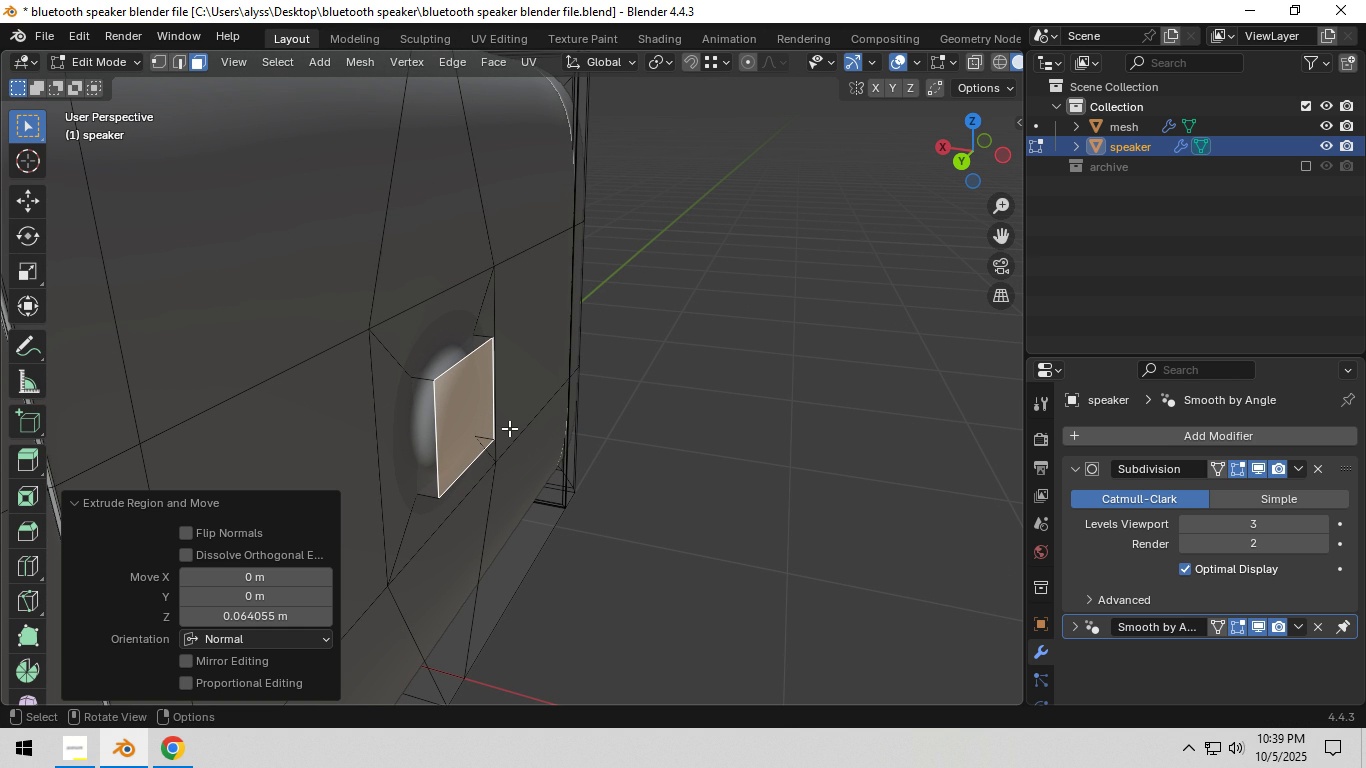 
key(E)
 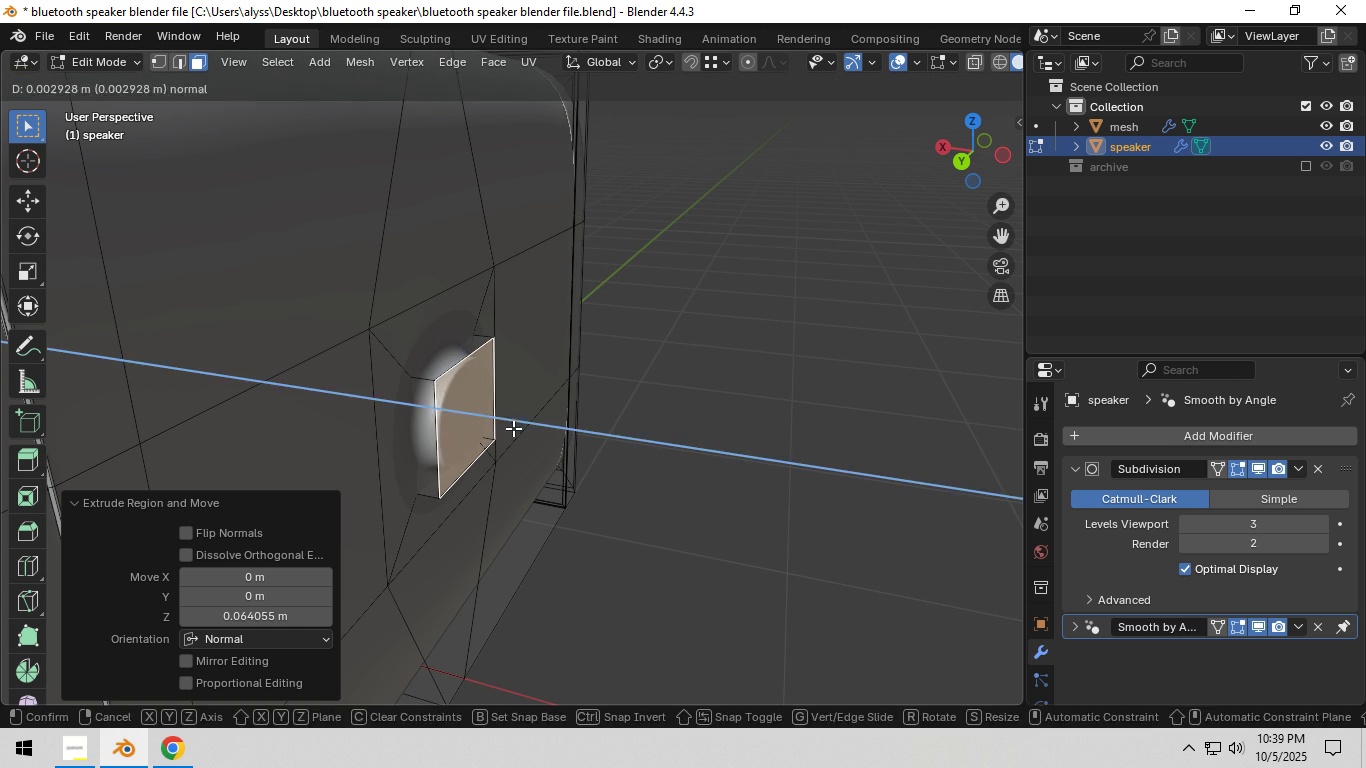 
right_click([513, 428])
 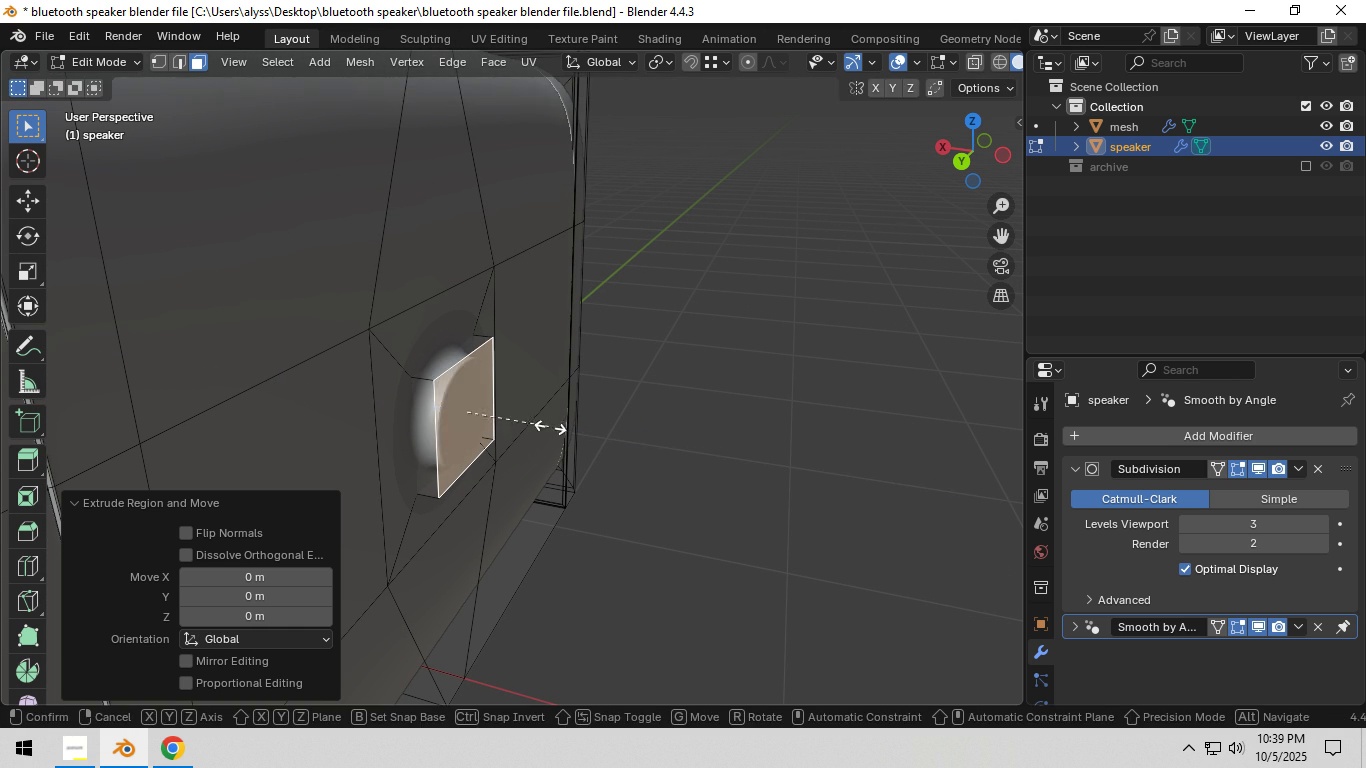 
key(S)
 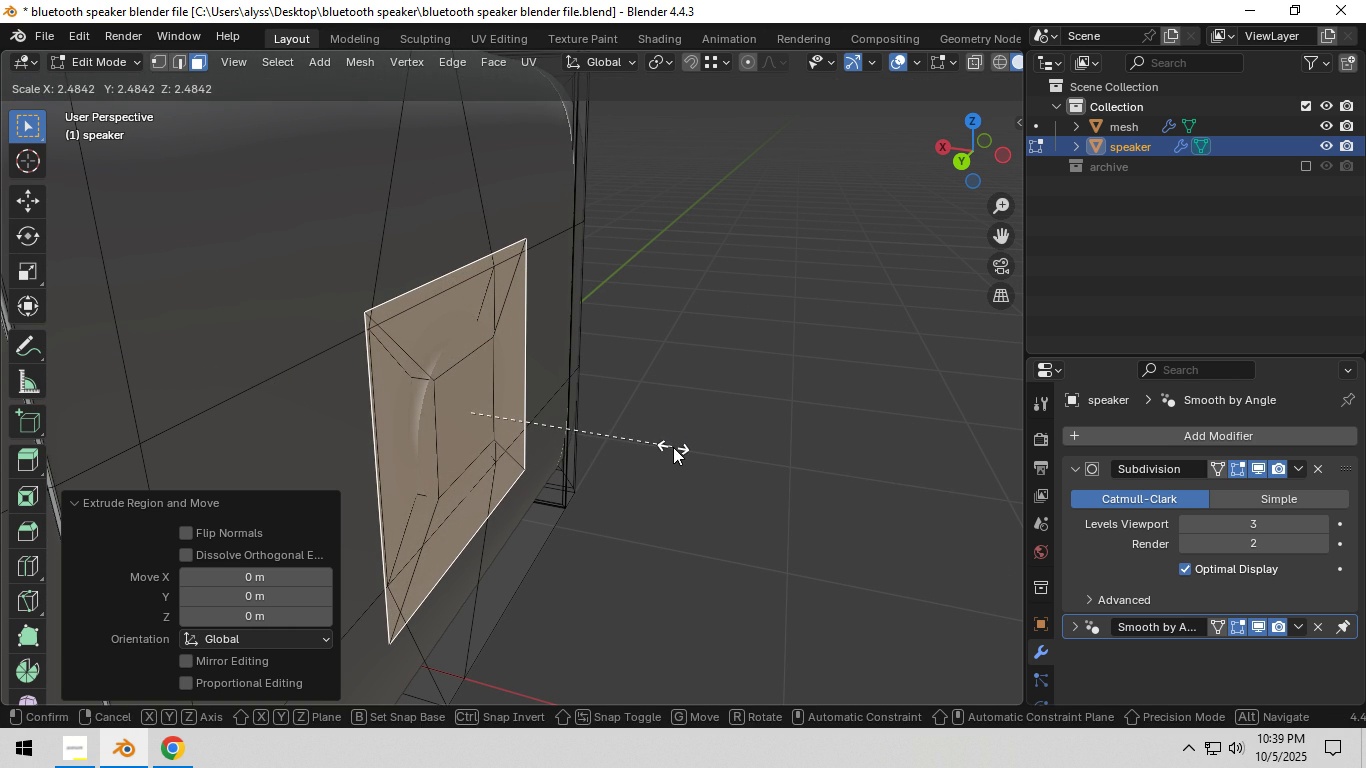 
left_click([673, 447])
 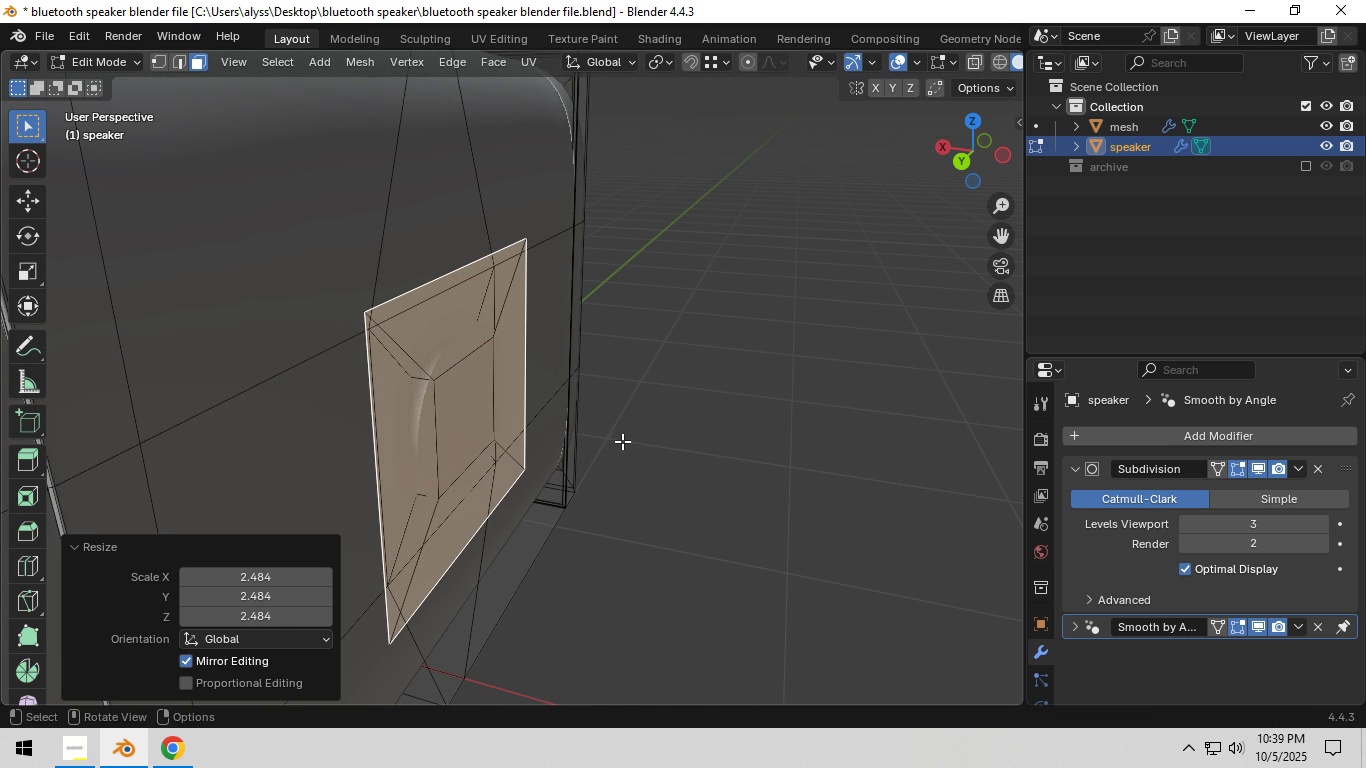 
key(E)
 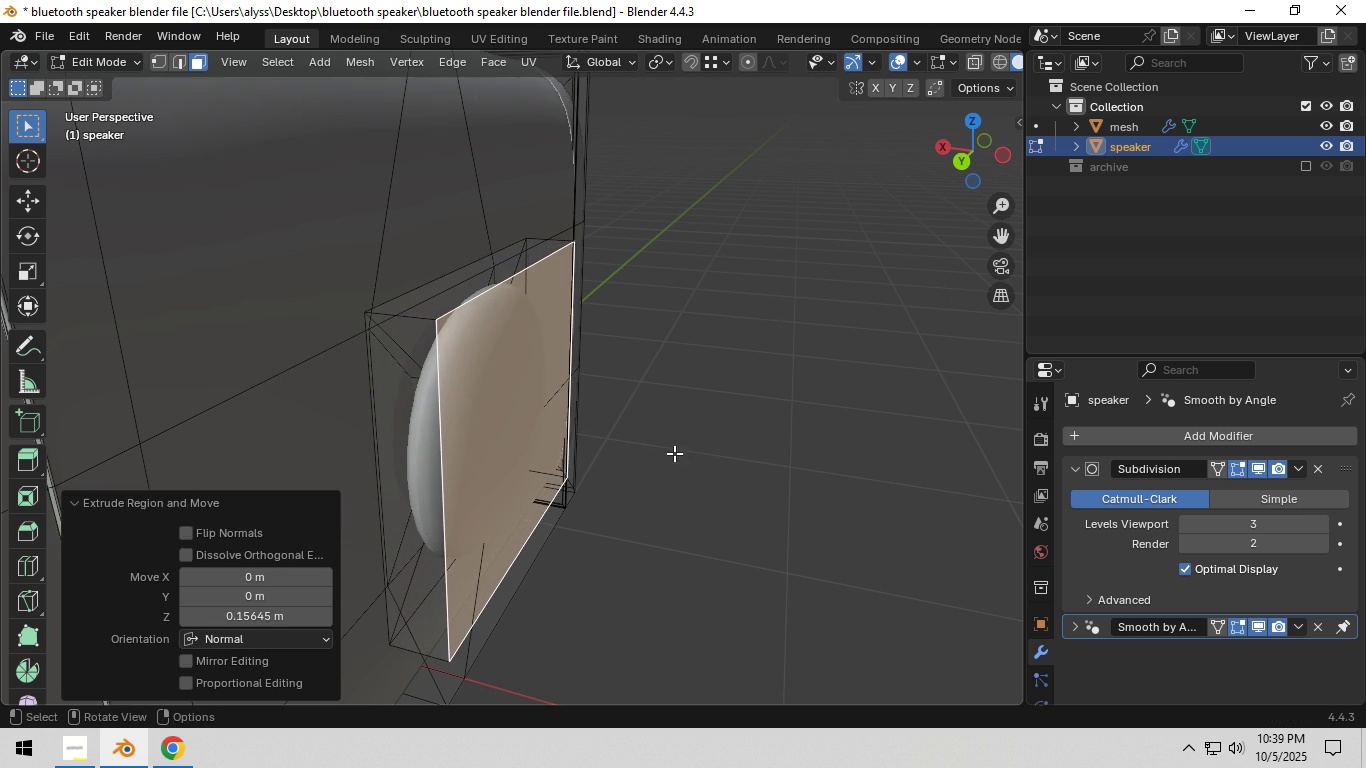 
left_click([674, 453])
 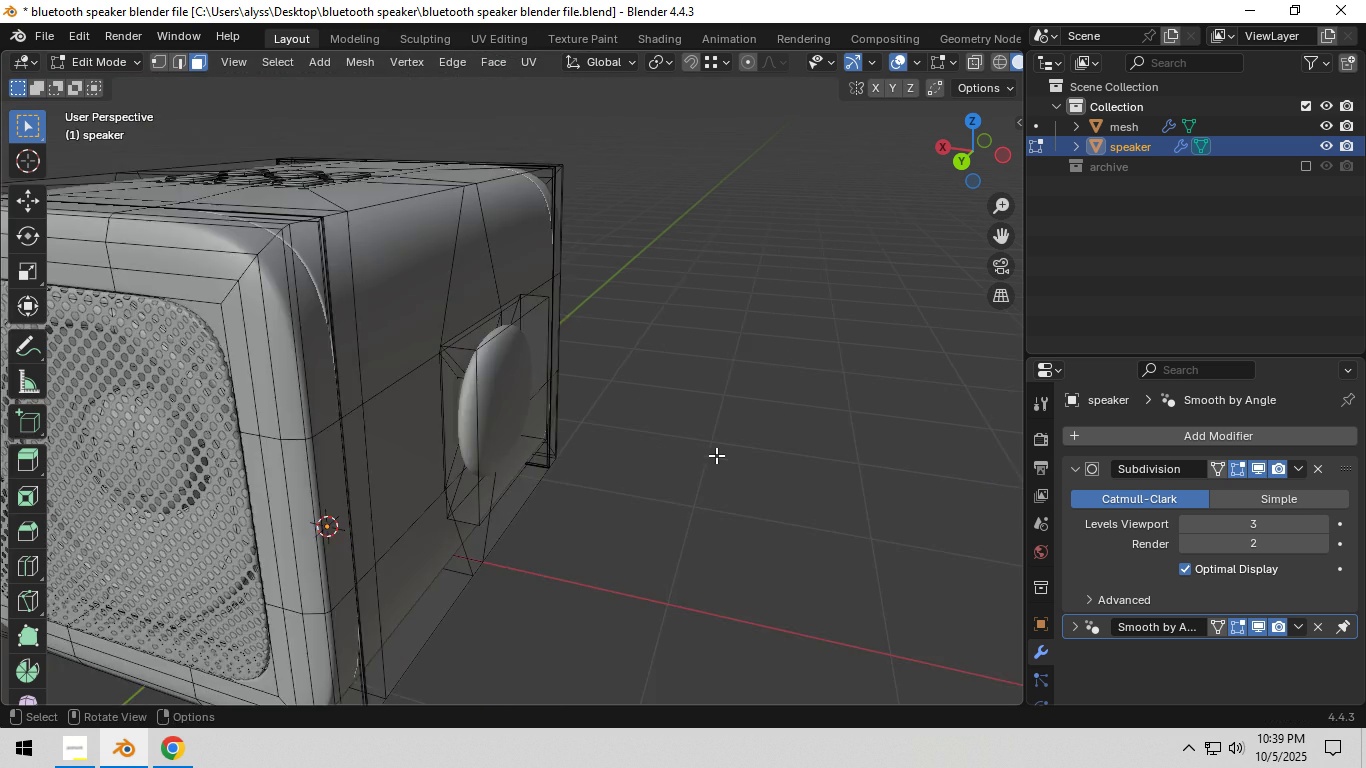 
scroll: coordinate [722, 443], scroll_direction: down, amount: 5.0
 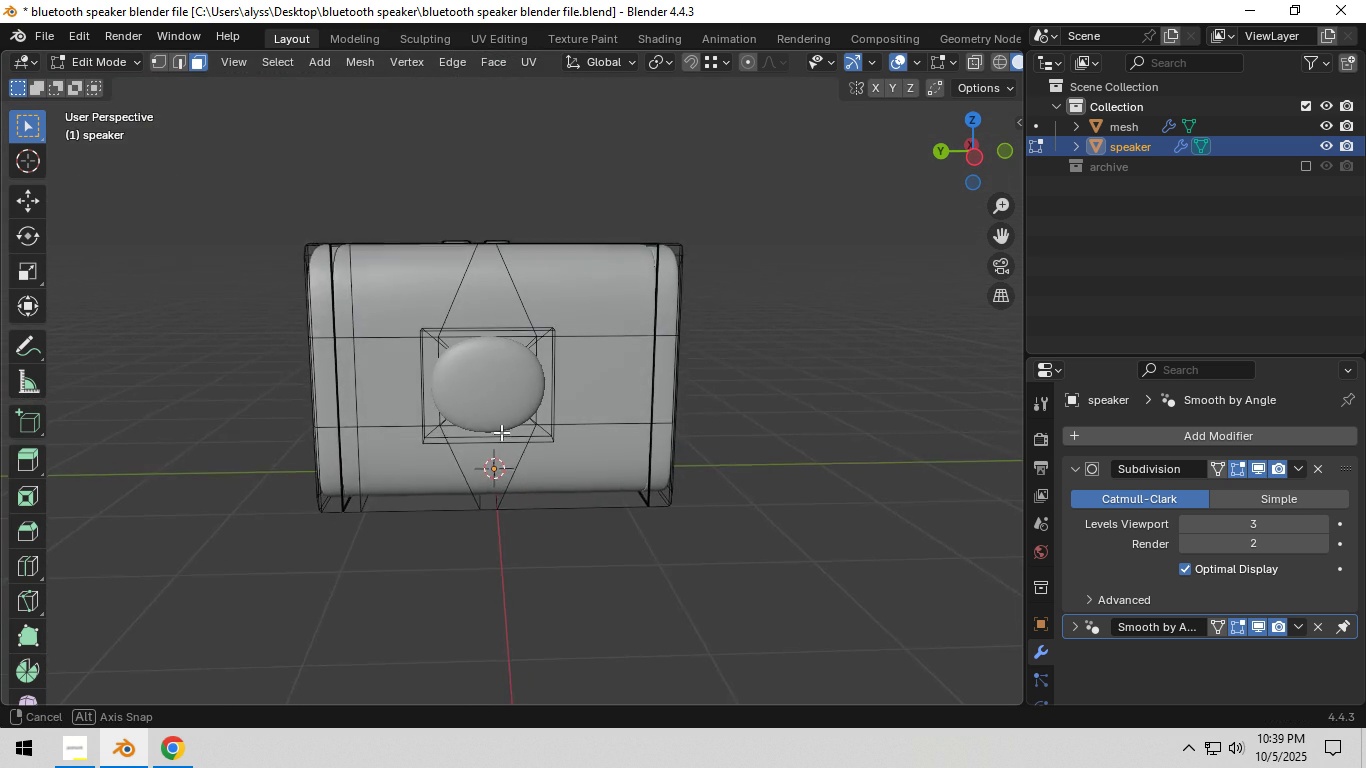 
scroll: coordinate [502, 430], scroll_direction: up, amount: 4.0
 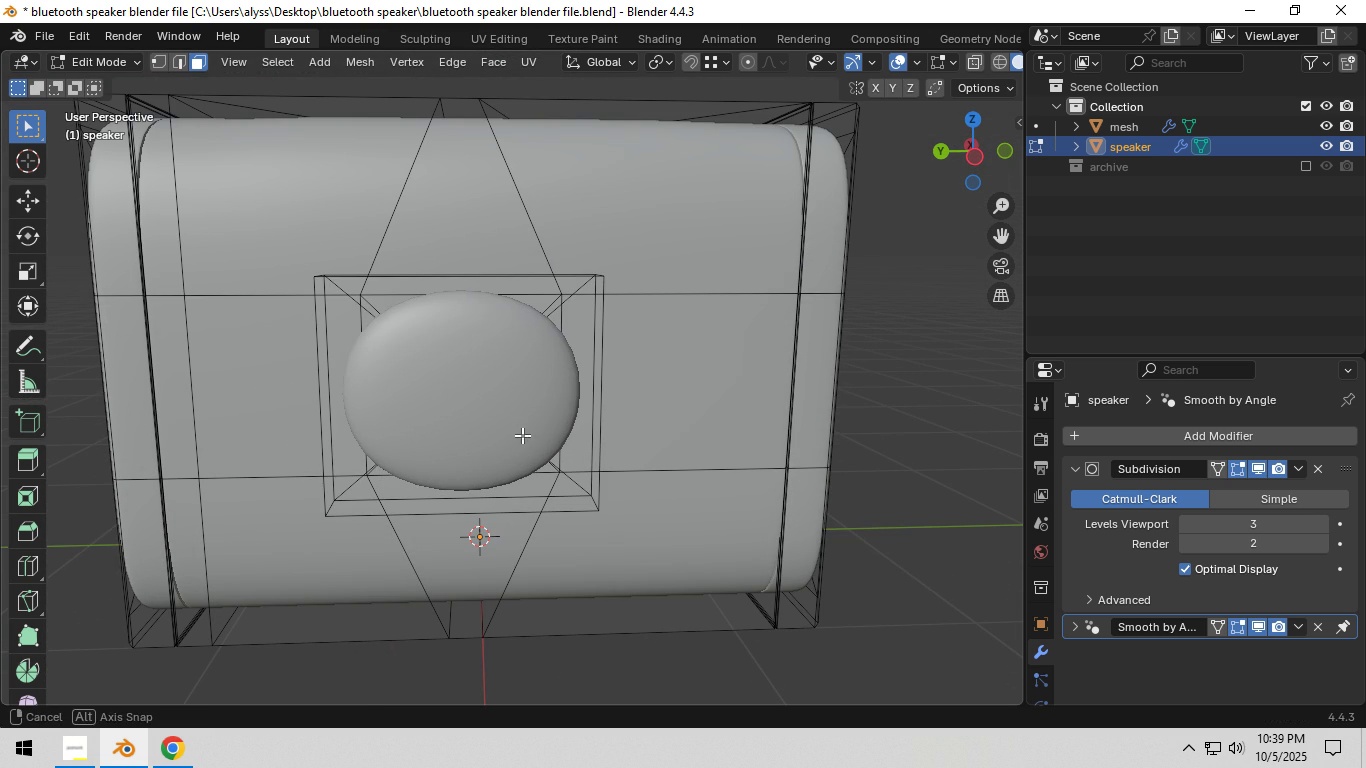 
middle_click([522, 435])